 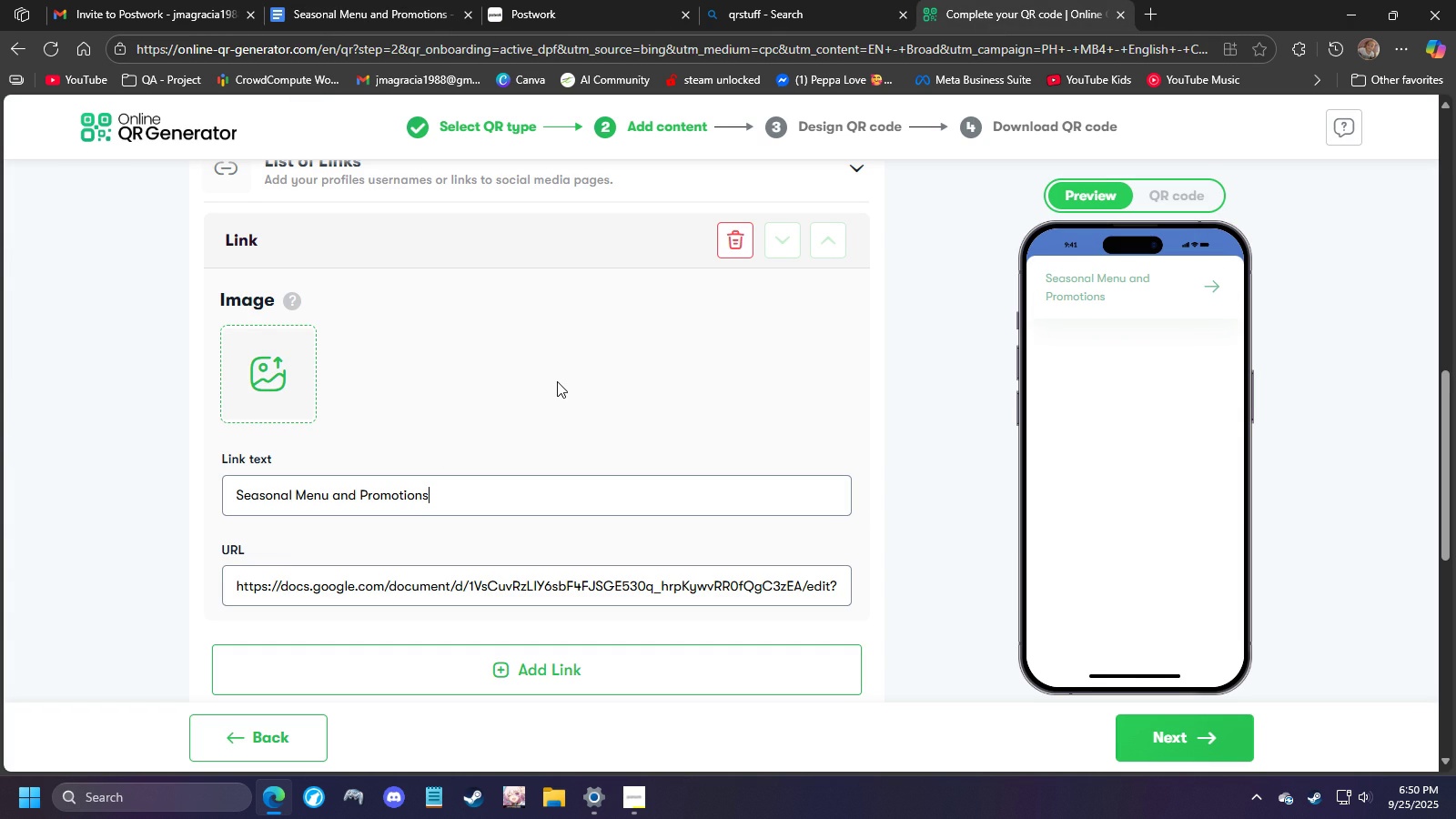 
left_click([445, 374])
 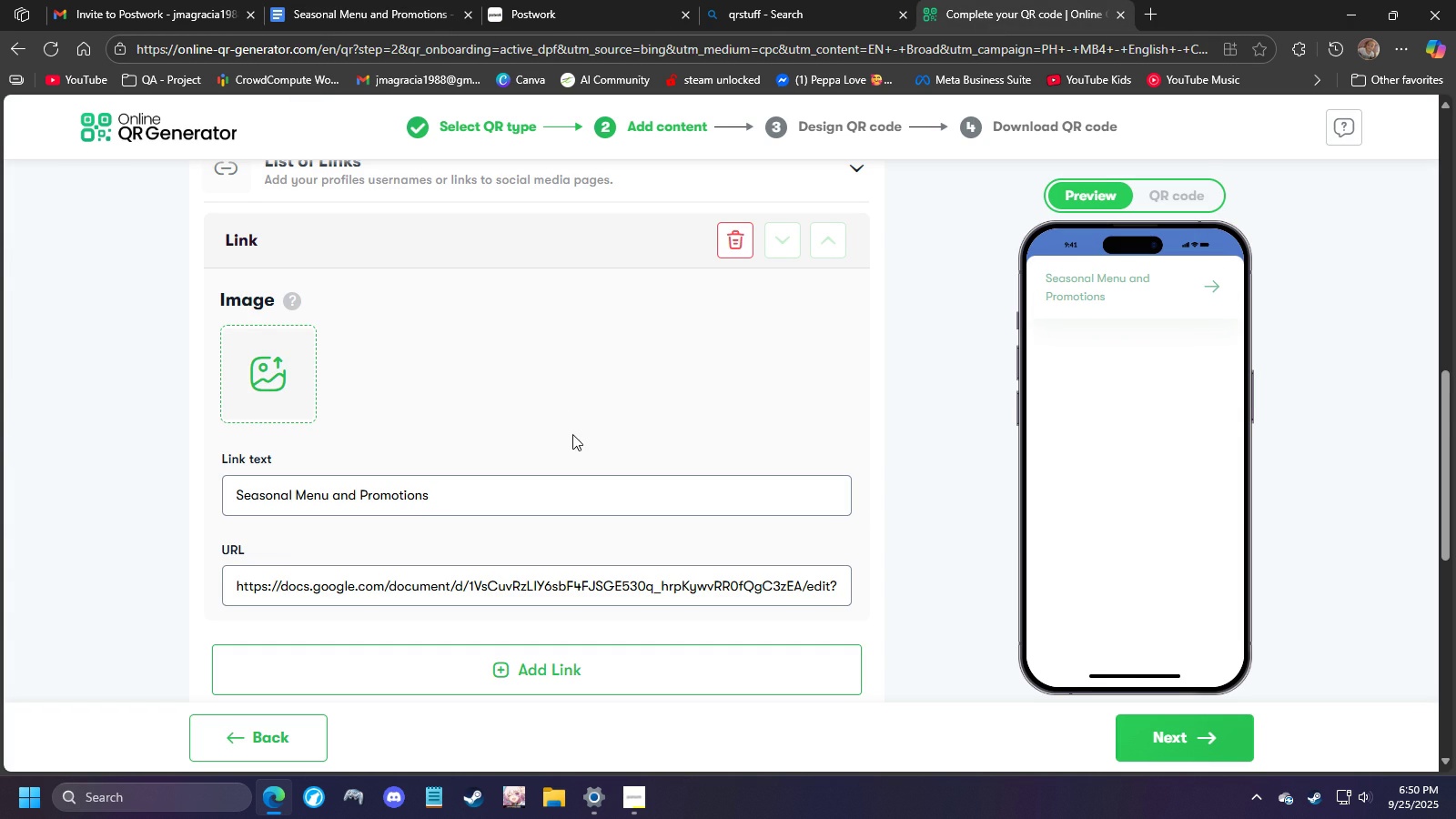 
scroll: coordinate [565, 439], scroll_direction: down, amount: 2.0
 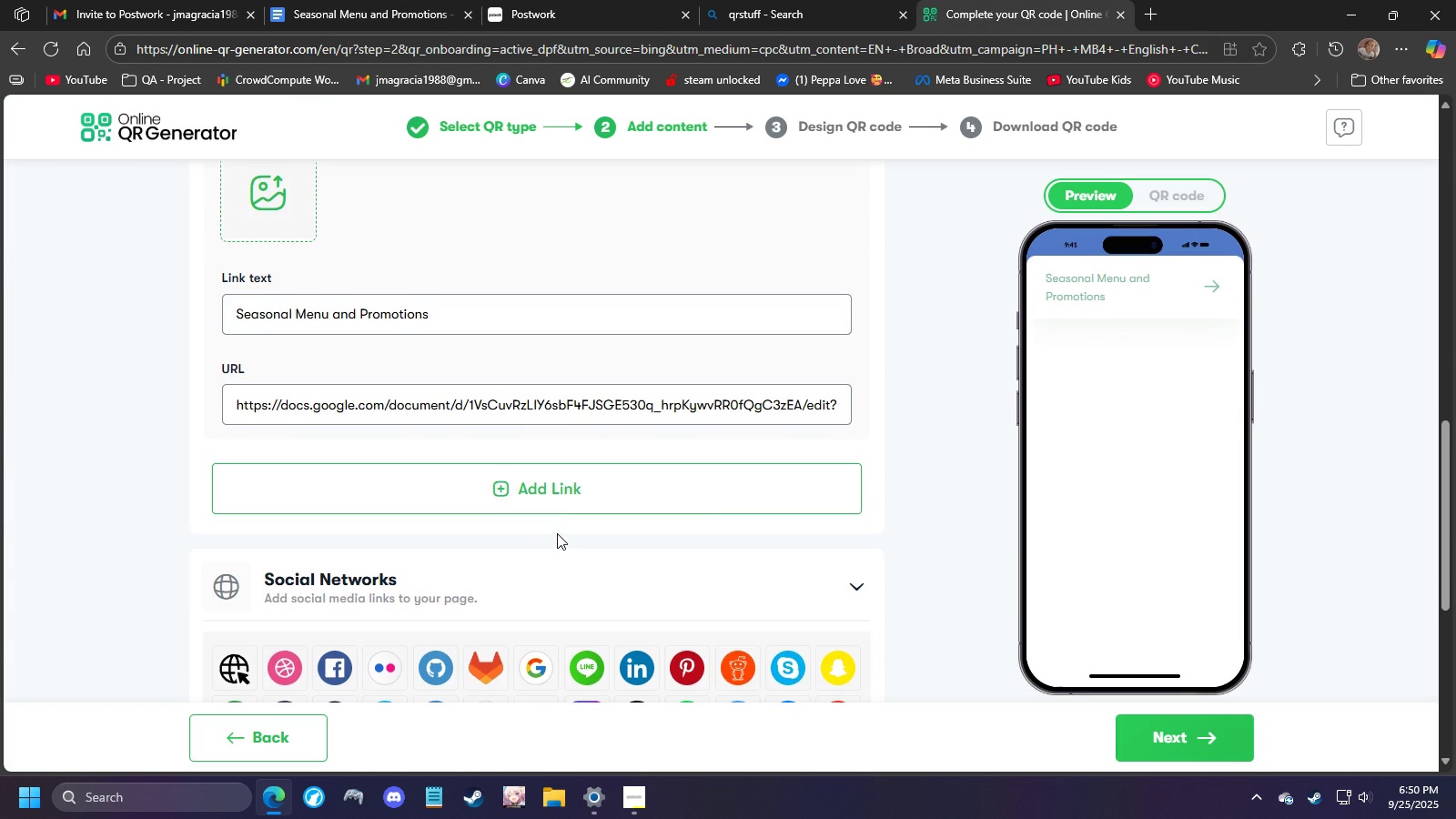 
scroll: coordinate [466, 483], scroll_direction: up, amount: 9.0
 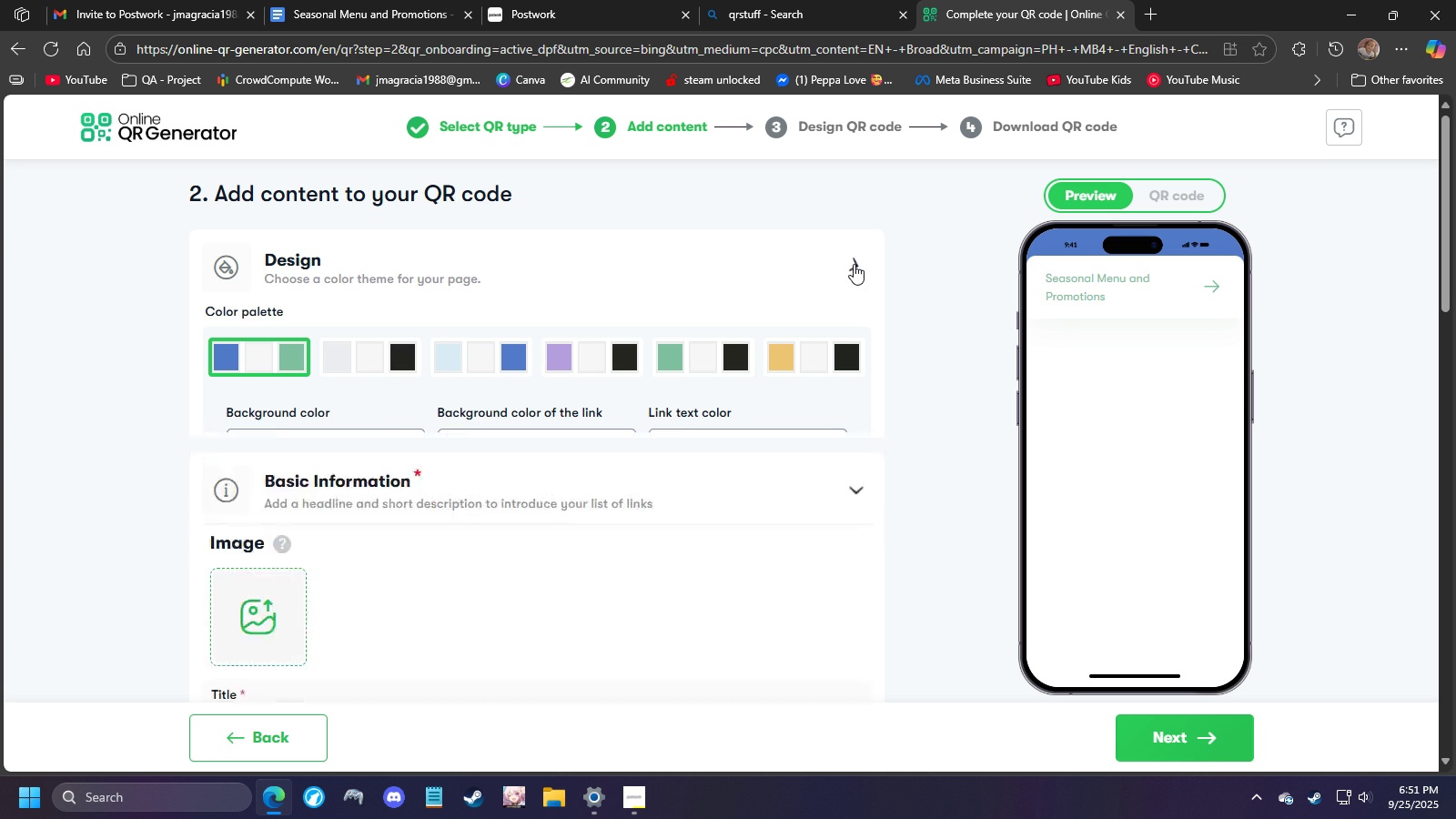 
wait(5.42)
 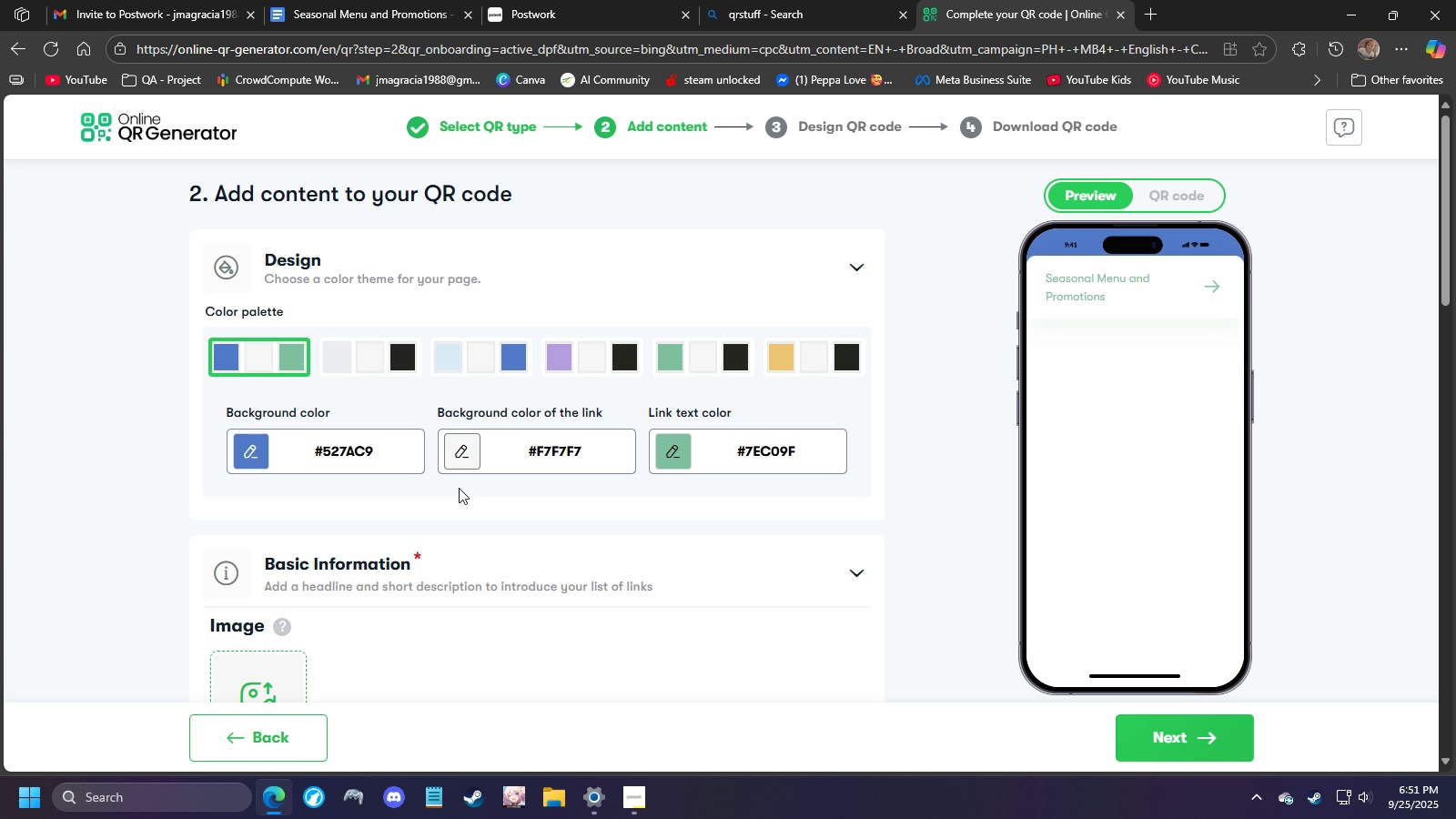 
left_click([855, 267])
 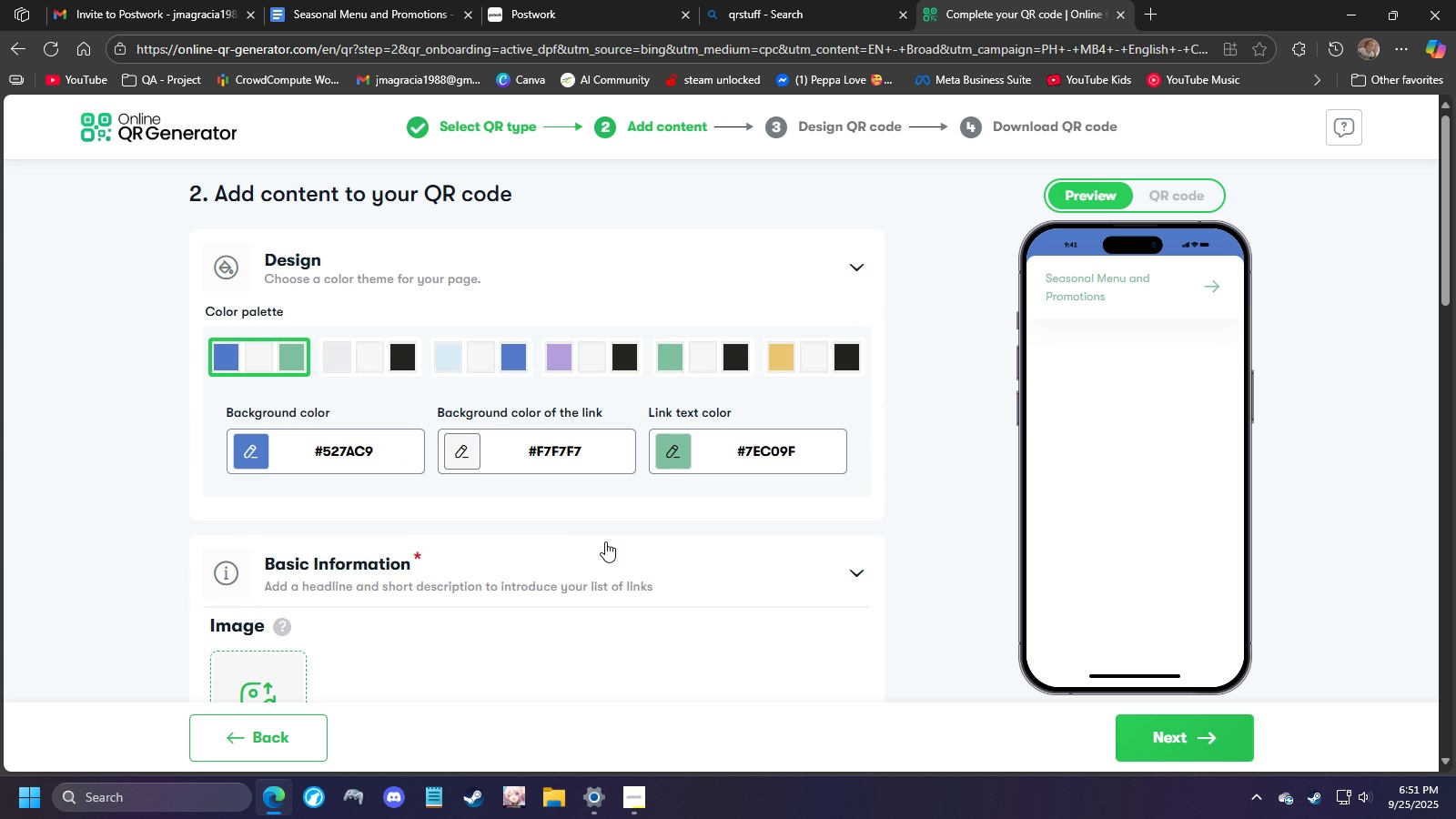 
scroll: coordinate [652, 503], scroll_direction: down, amount: 10.0
 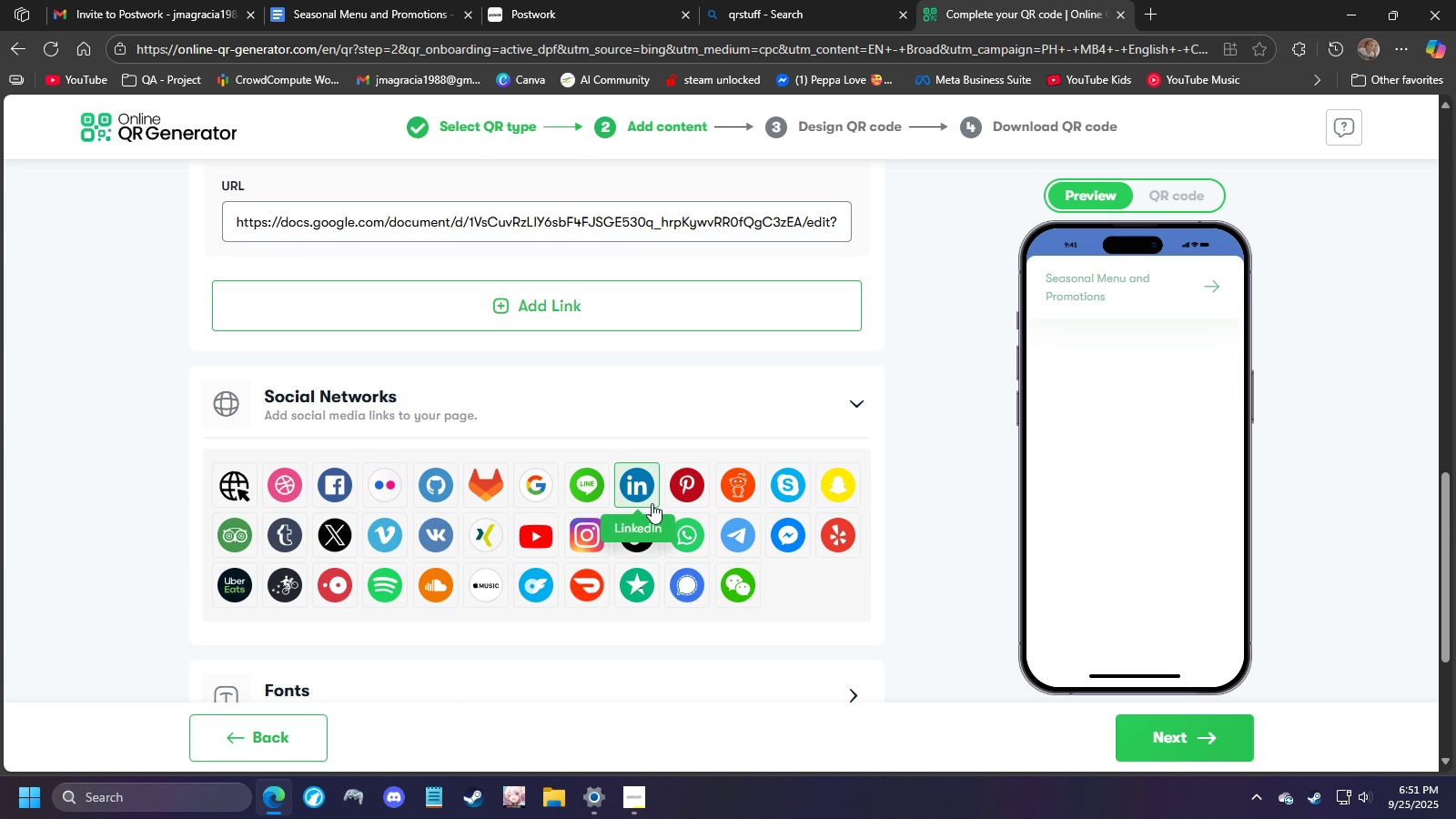 
scroll: coordinate [652, 503], scroll_direction: down, amount: 1.0
 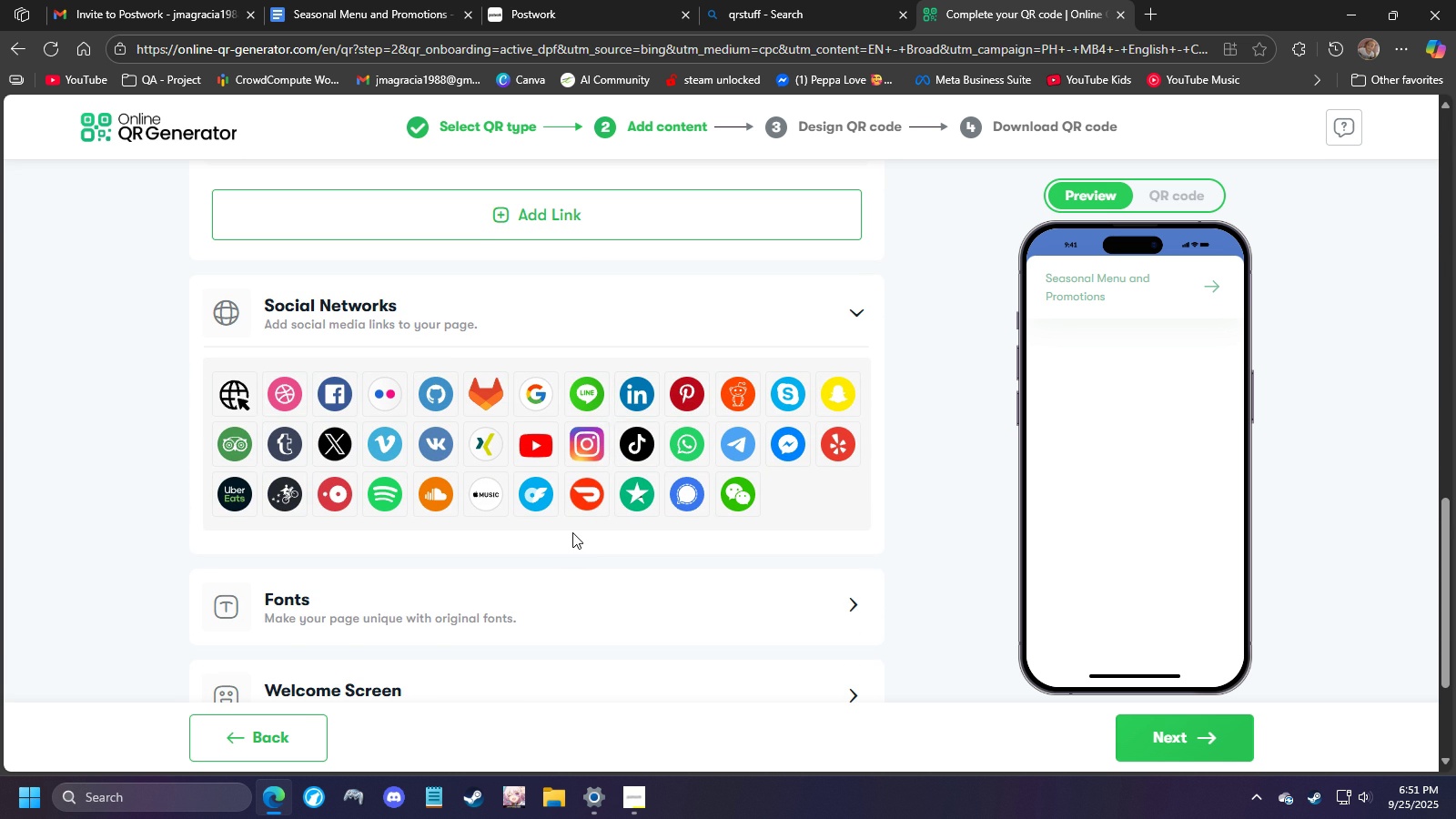 
wait(8.38)
 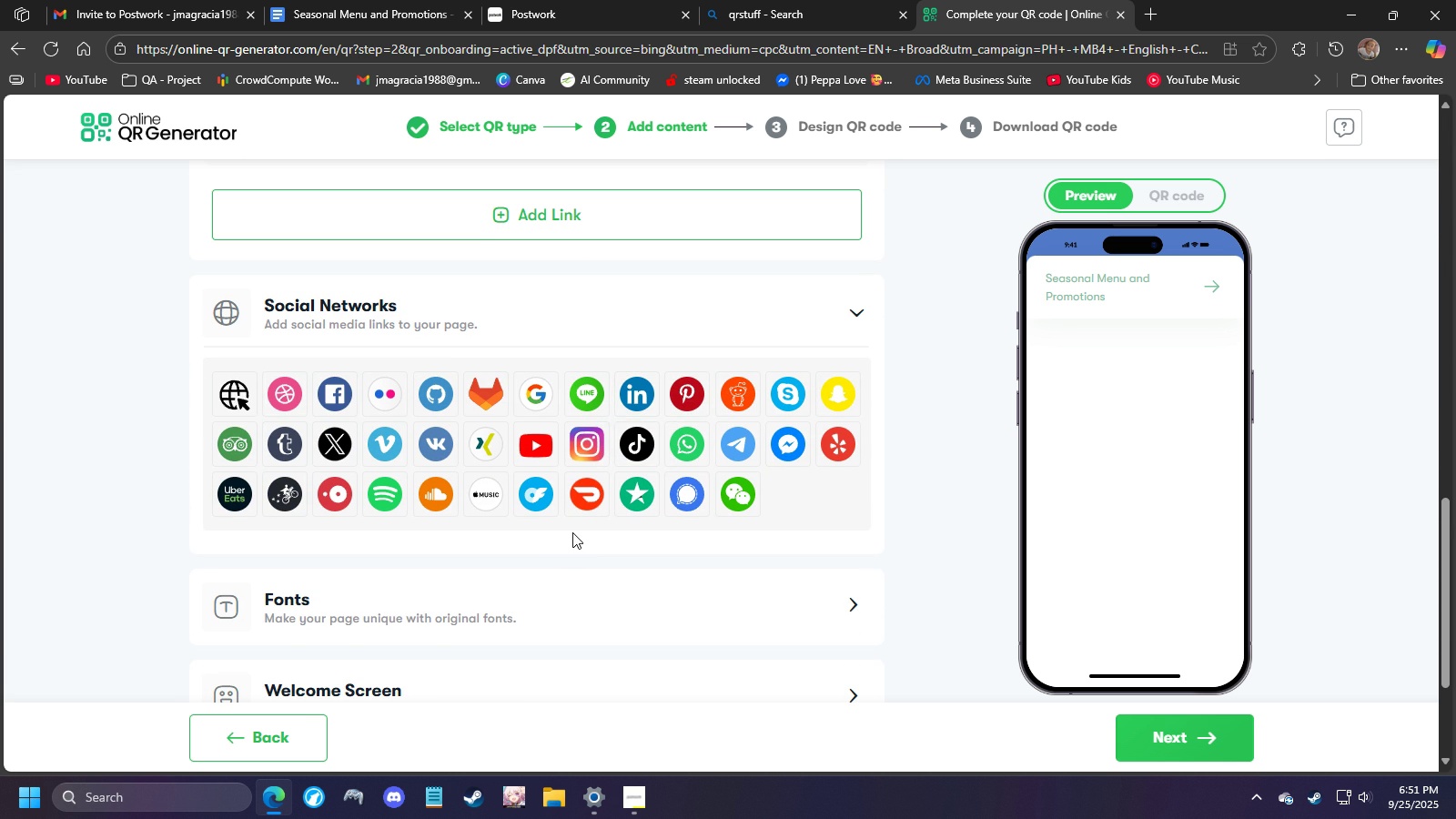 
left_click([541, 399])
 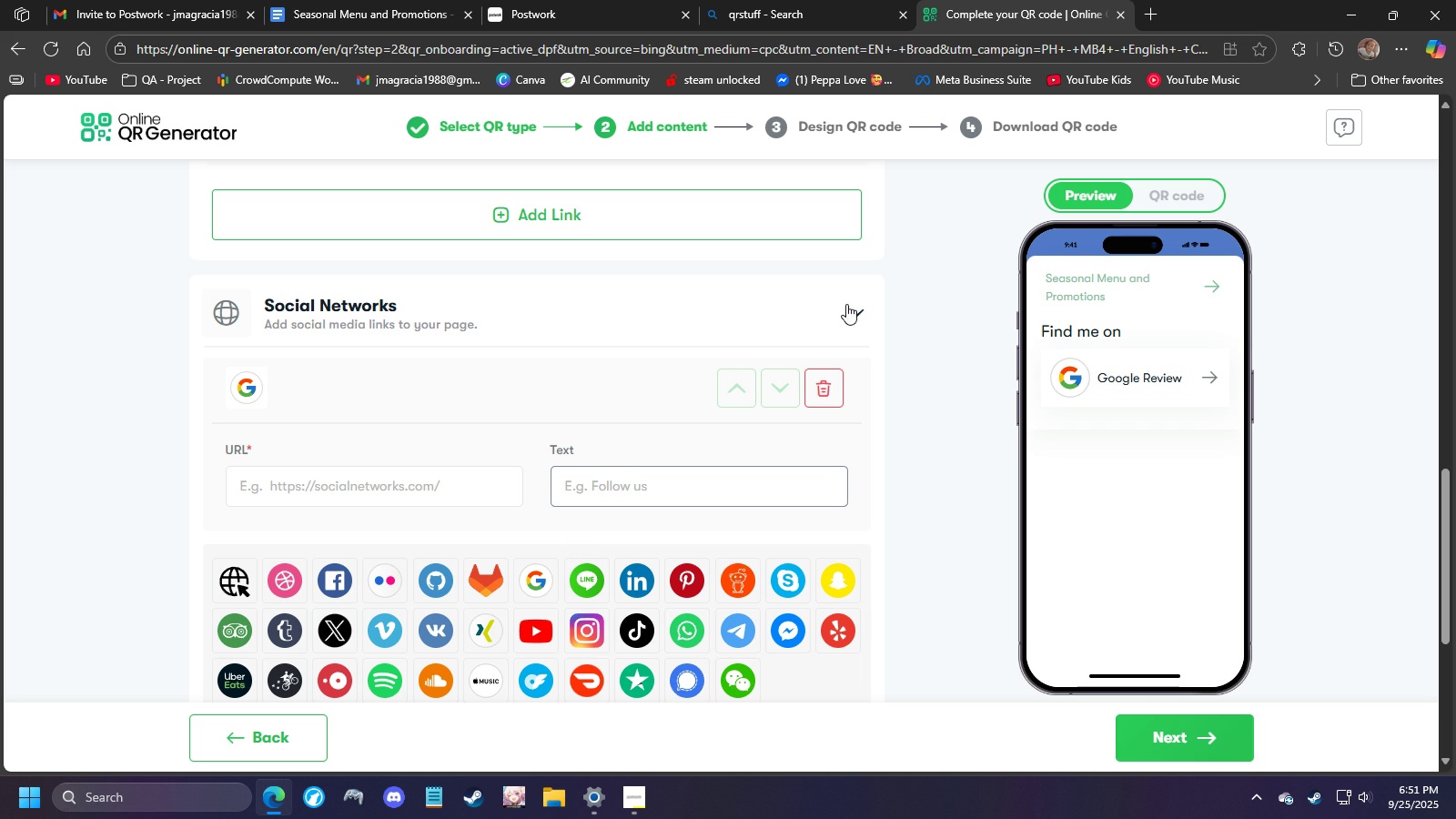 
left_click([809, 379])
 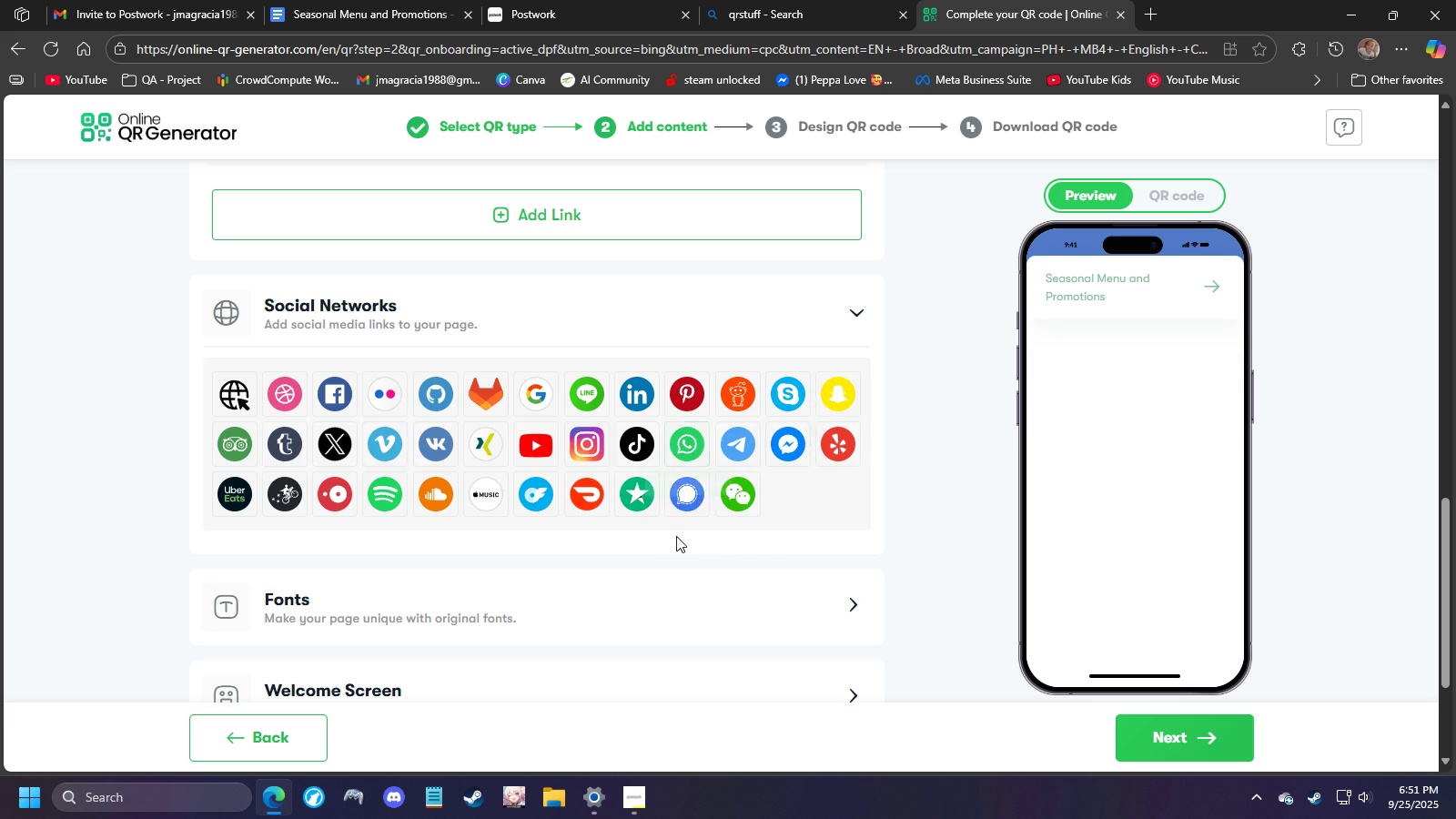 
scroll: coordinate [670, 535], scroll_direction: down, amount: 5.0
 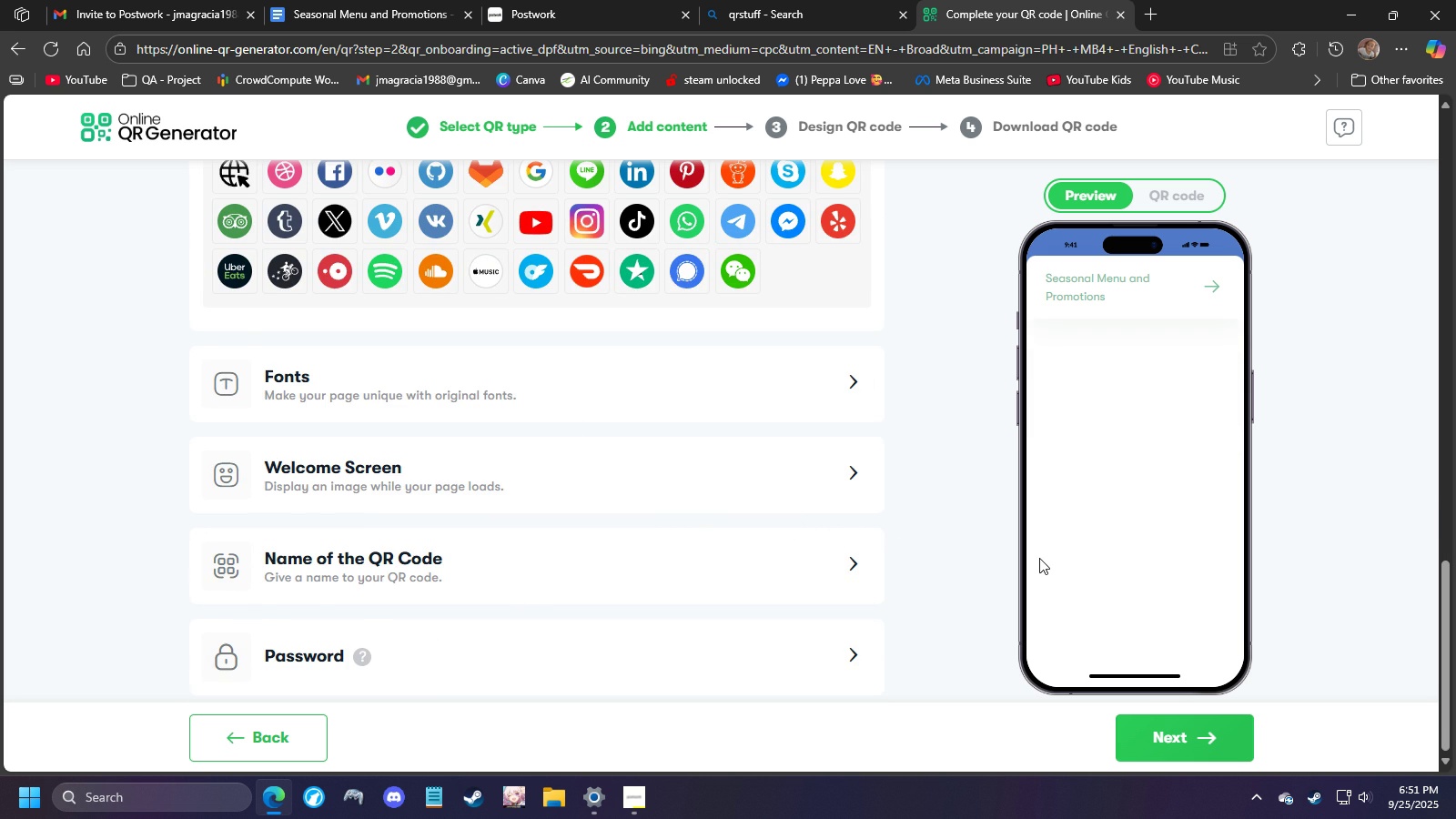 
scroll: coordinate [1039, 558], scroll_direction: up, amount: 3.0
 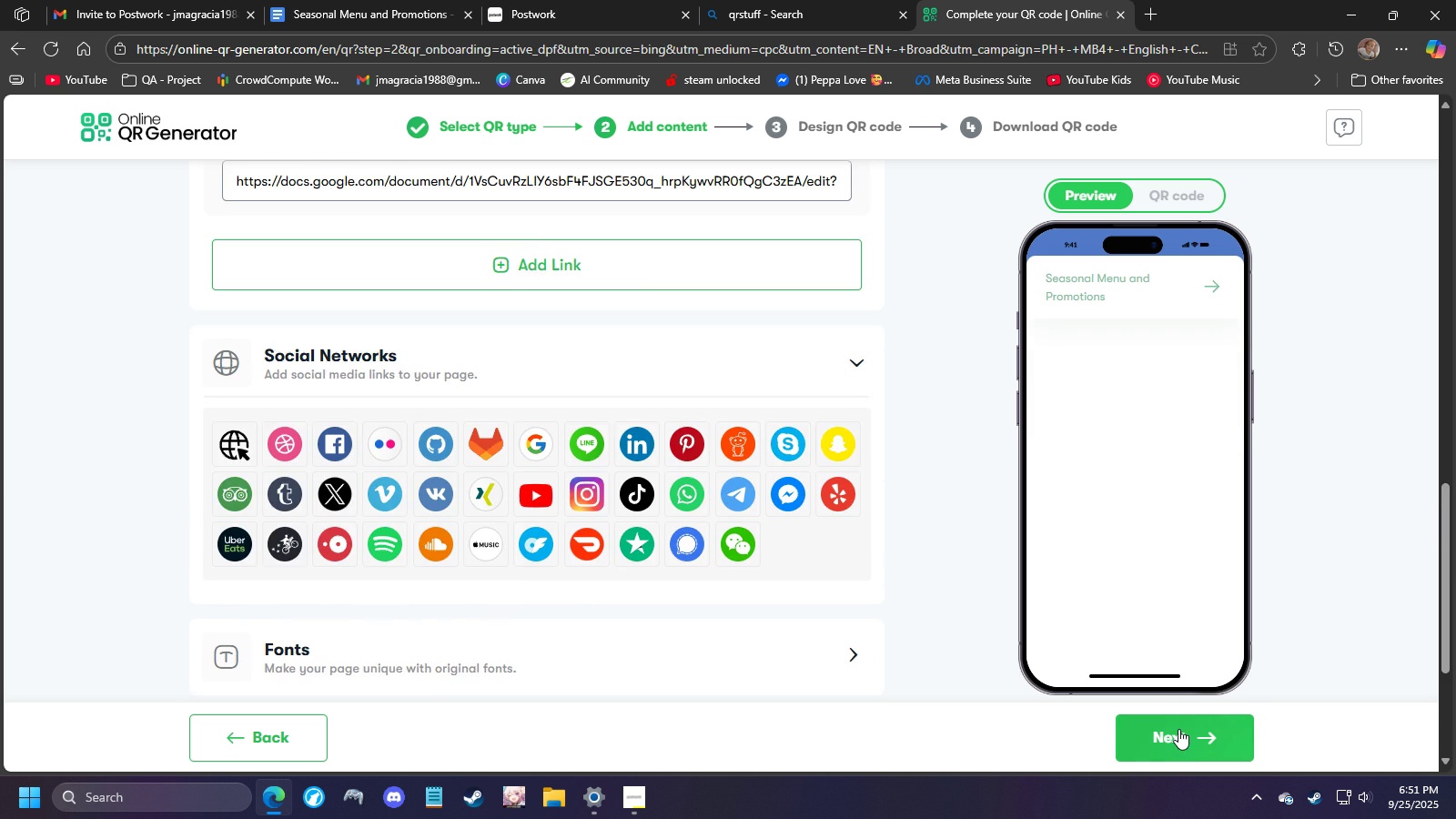 
left_click([1178, 729])
 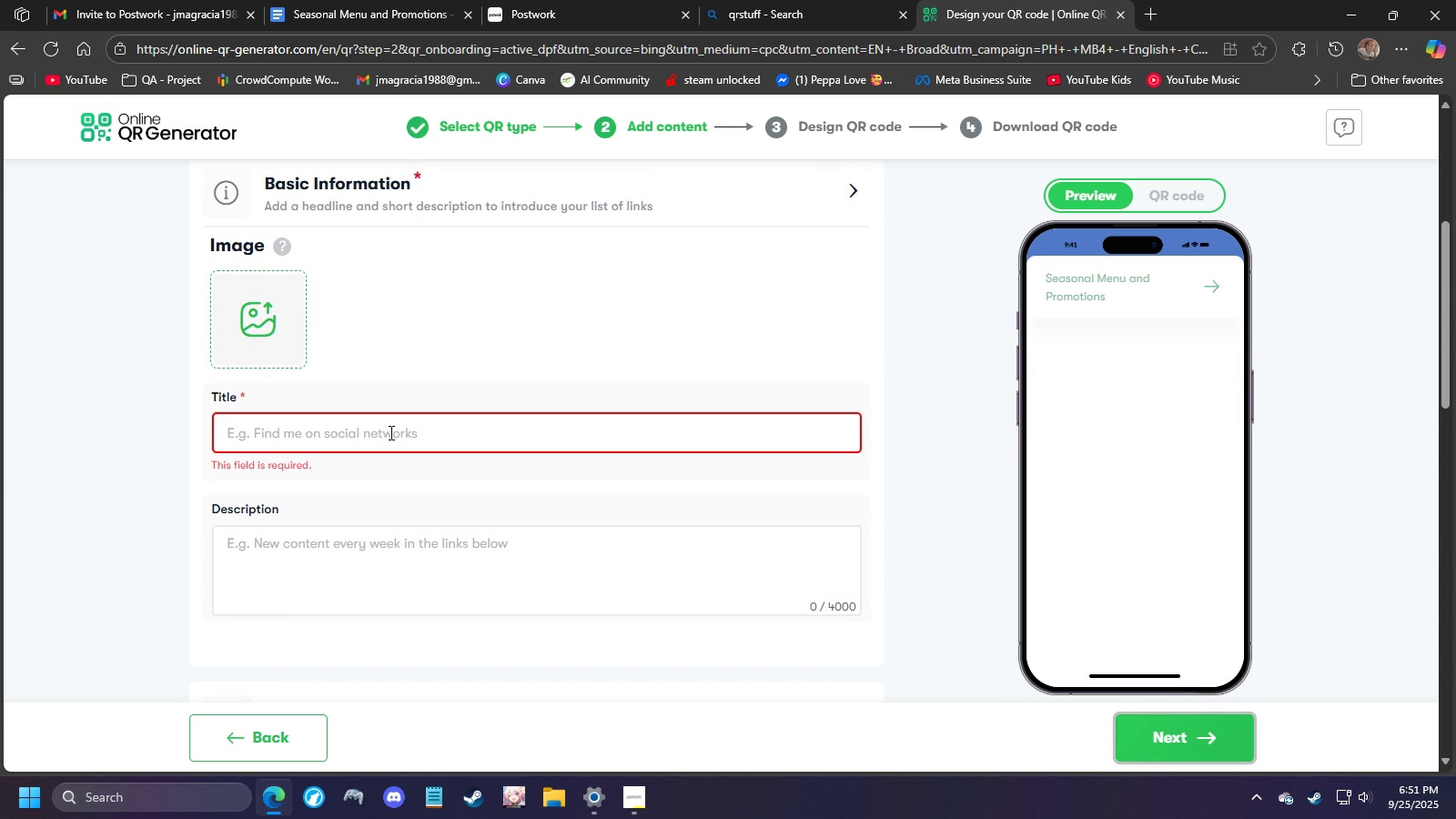 
left_click([392, 423])